 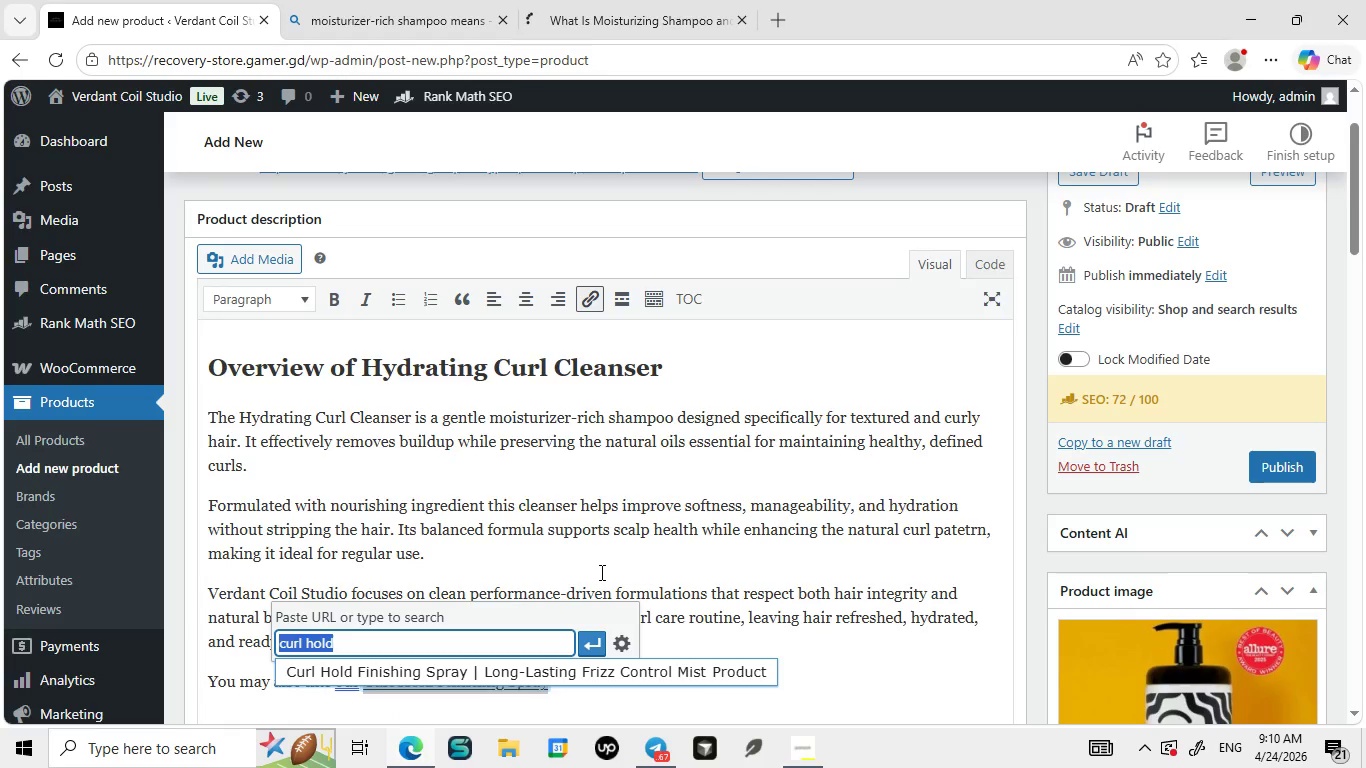 
left_click([446, 670])
 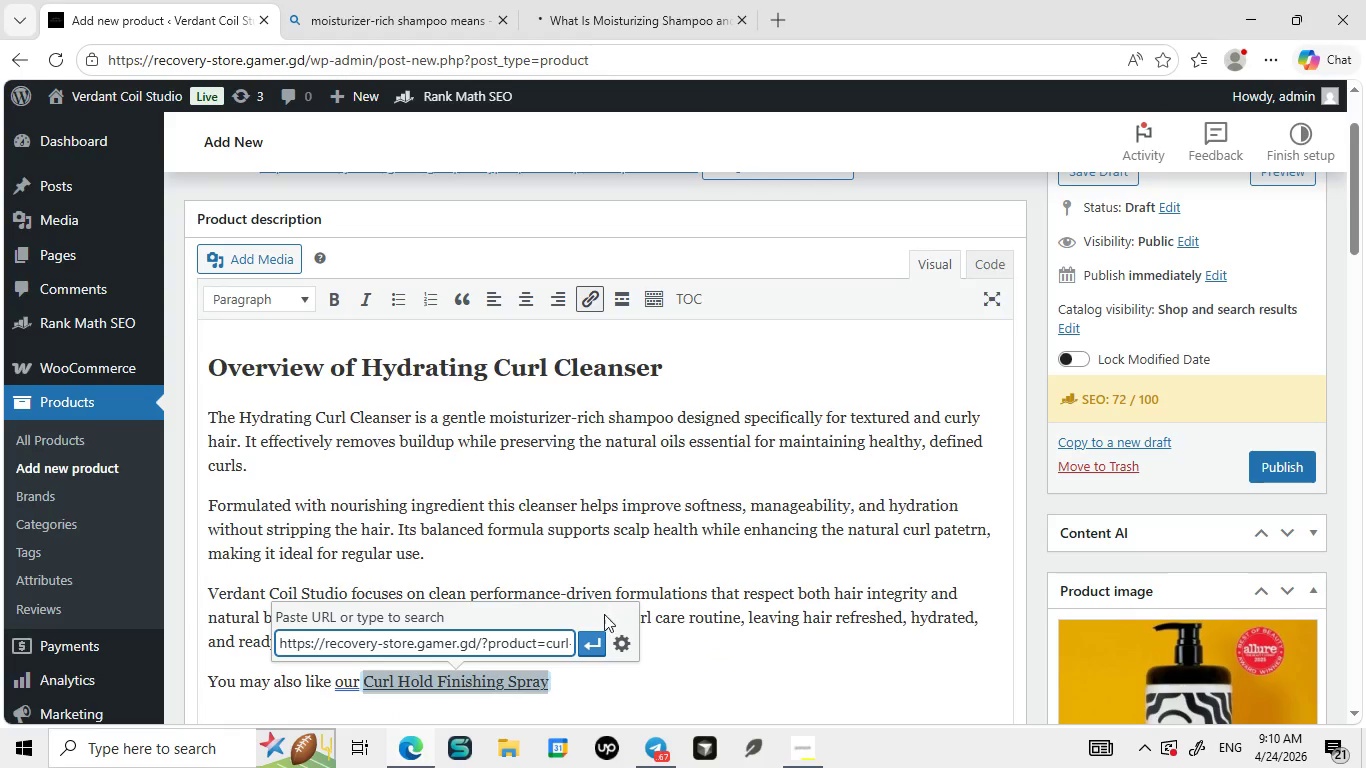 
left_click([600, 648])
 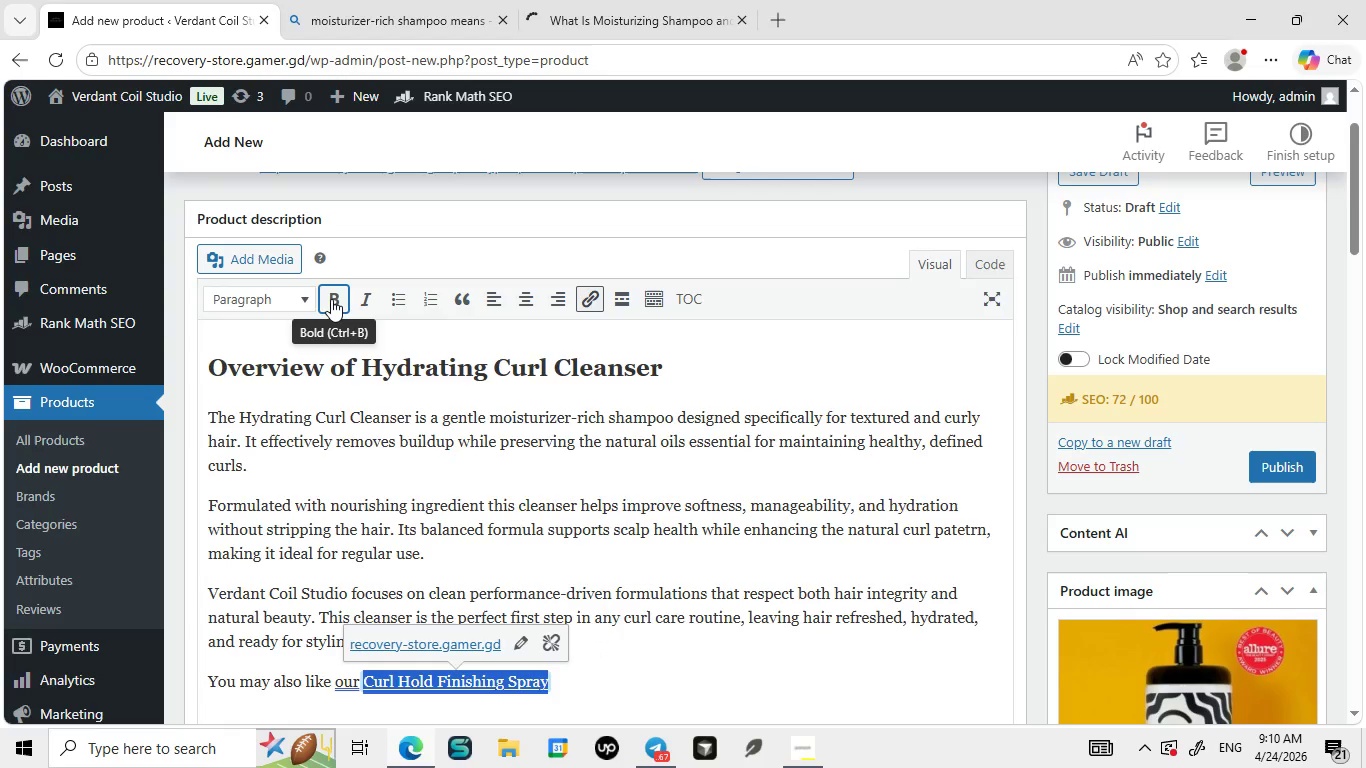 
left_click([331, 299])
 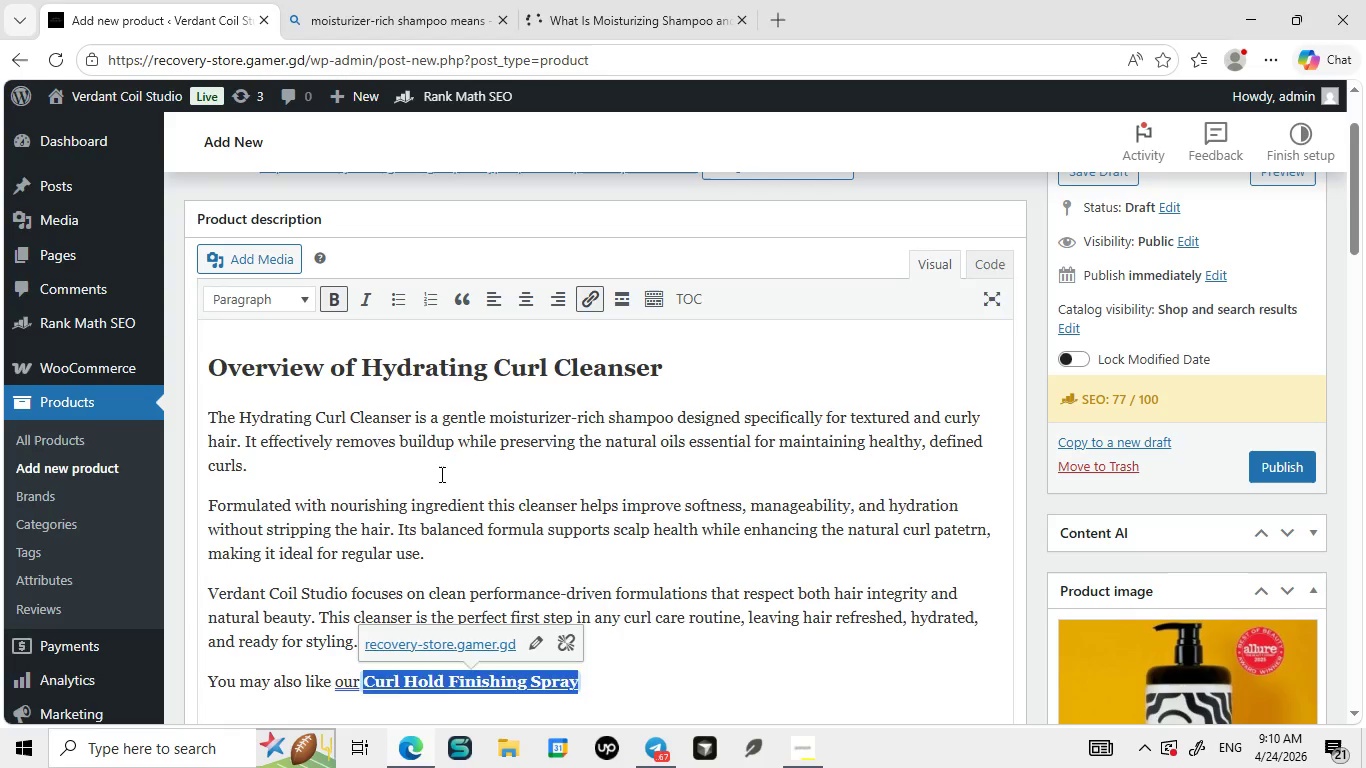 
left_click([440, 474])
 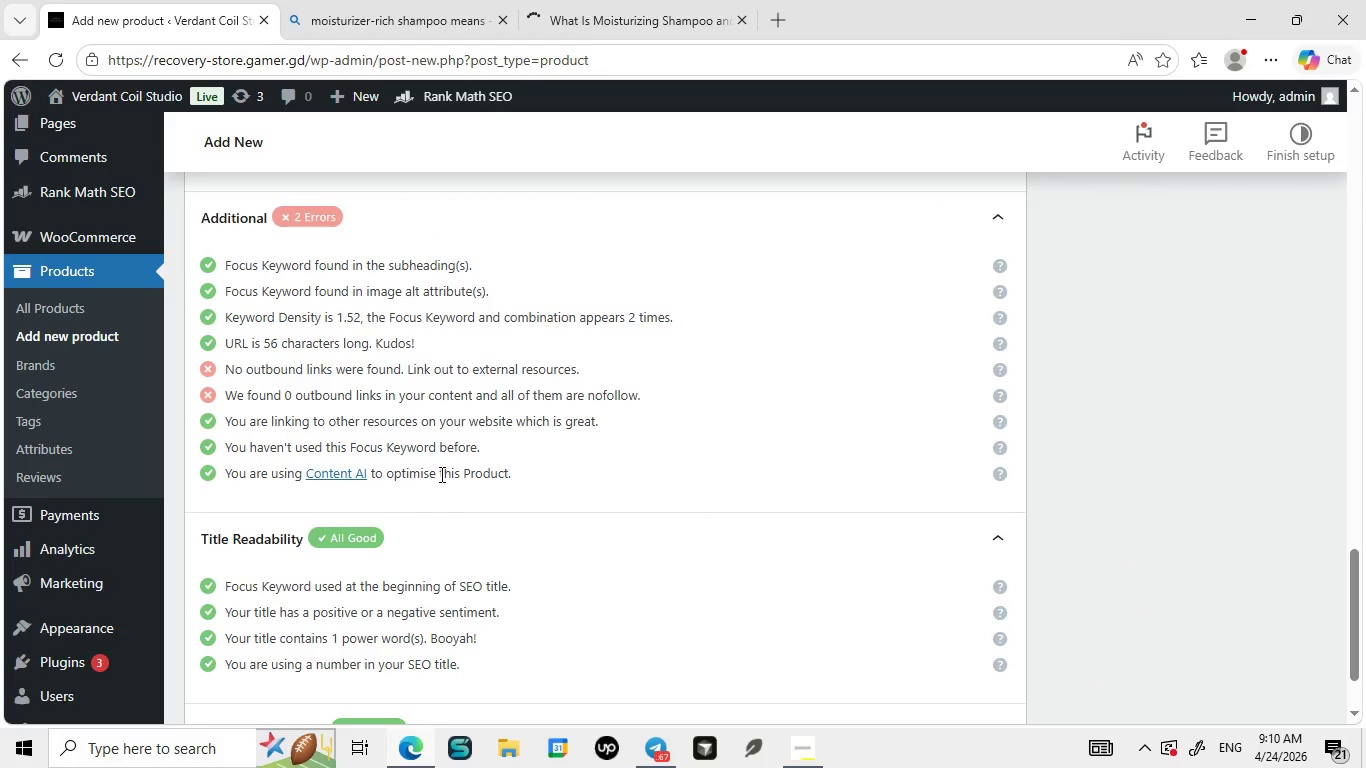 
wait(6.75)
 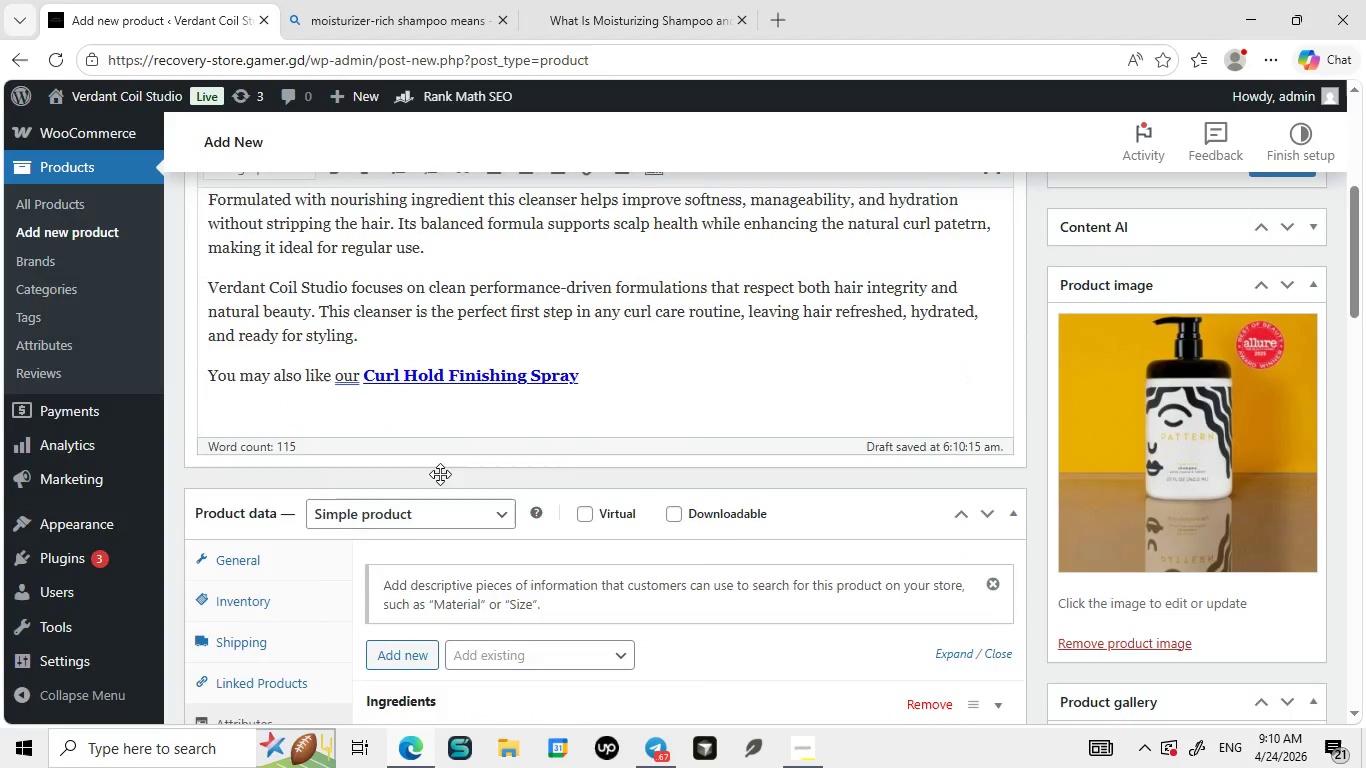 
left_click([660, 0])
 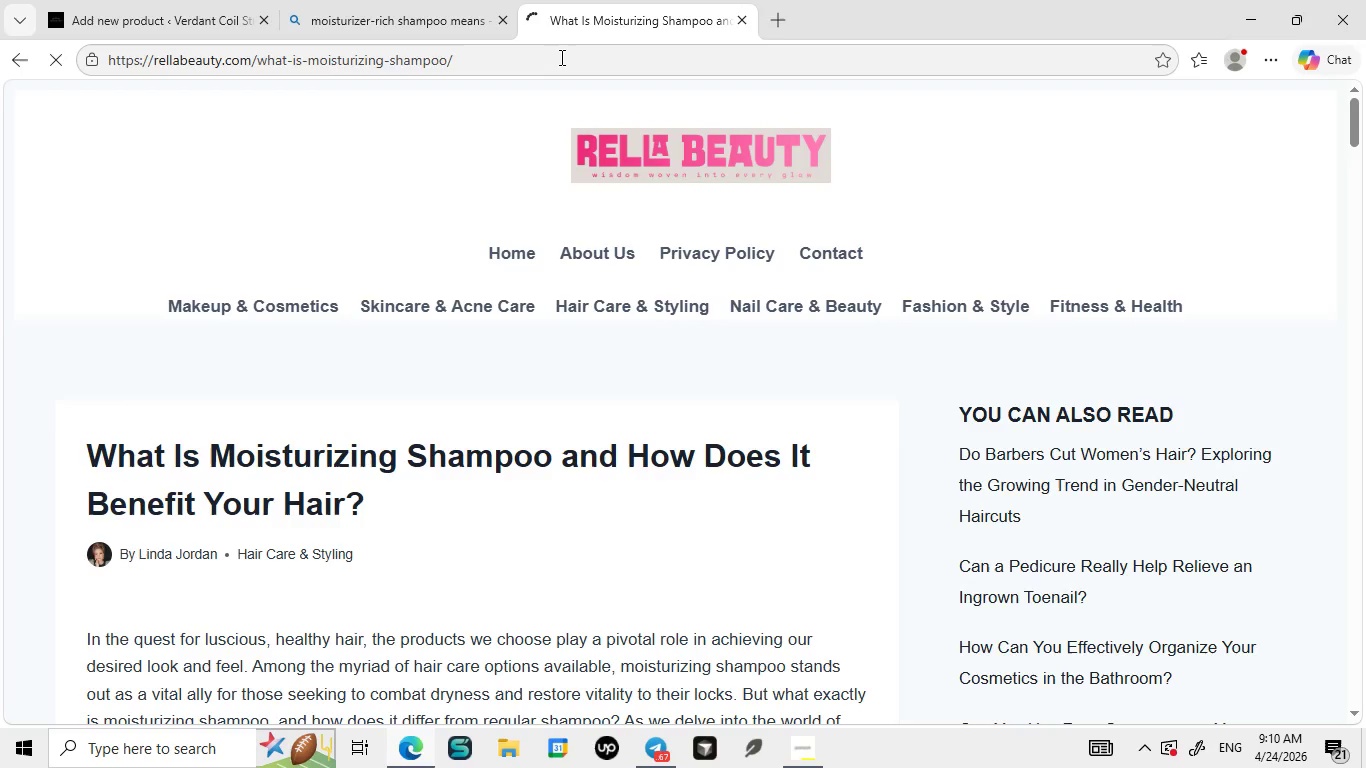 
left_click([560, 57])
 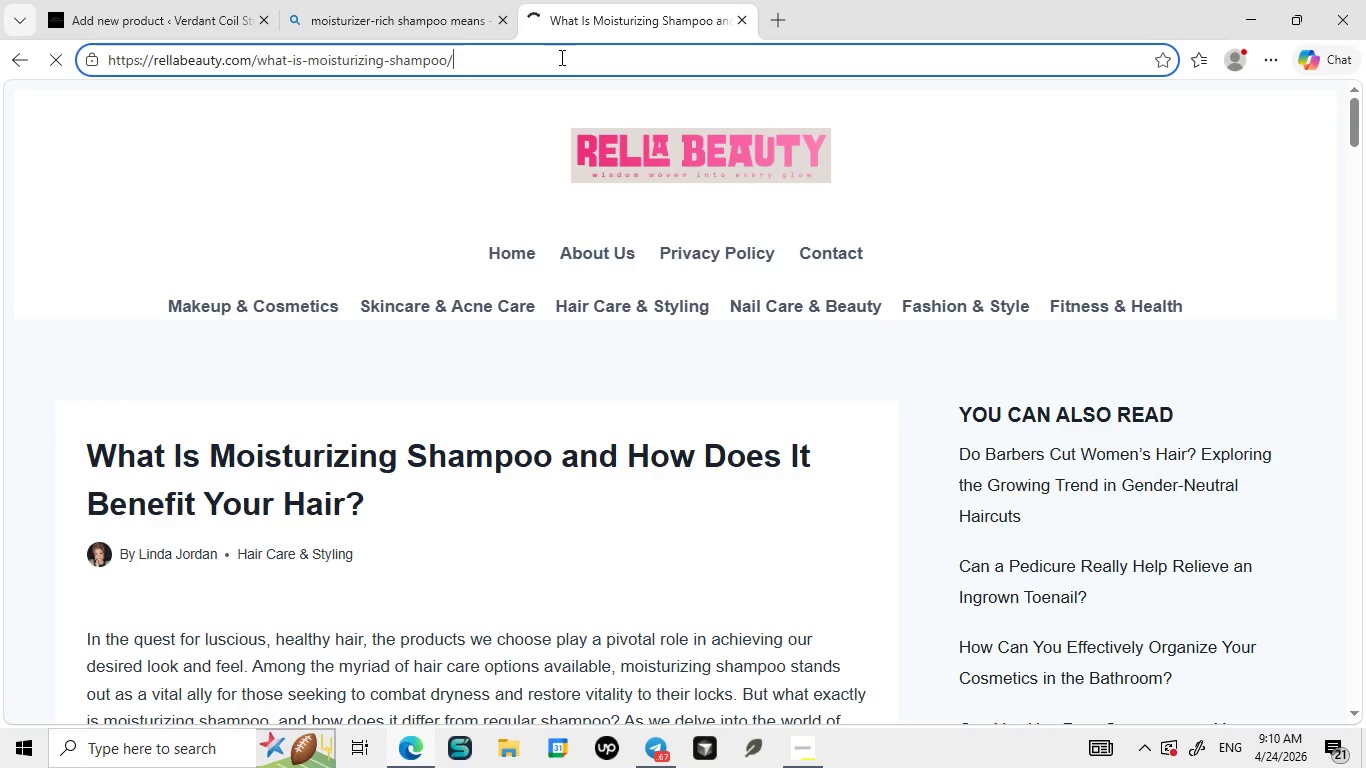 
key(Control+C)
 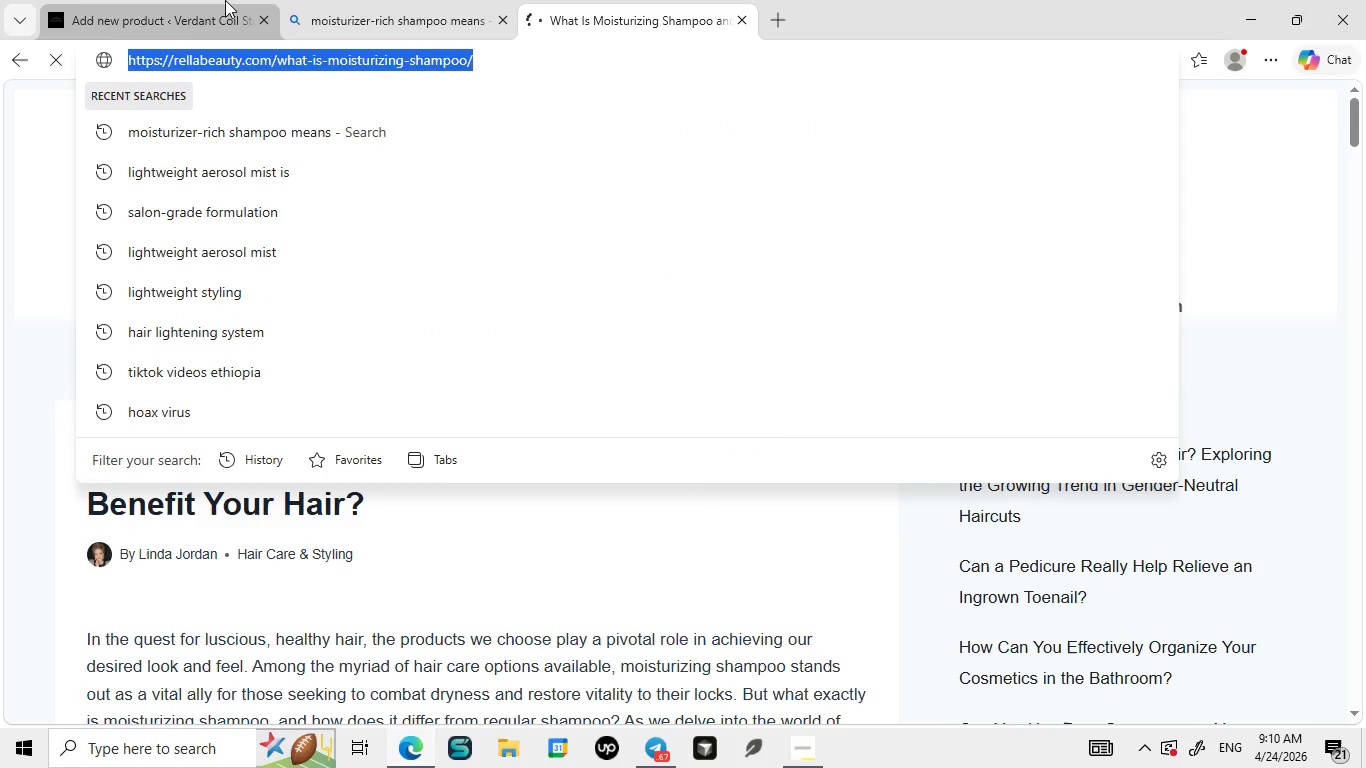 
left_click([225, 0])
 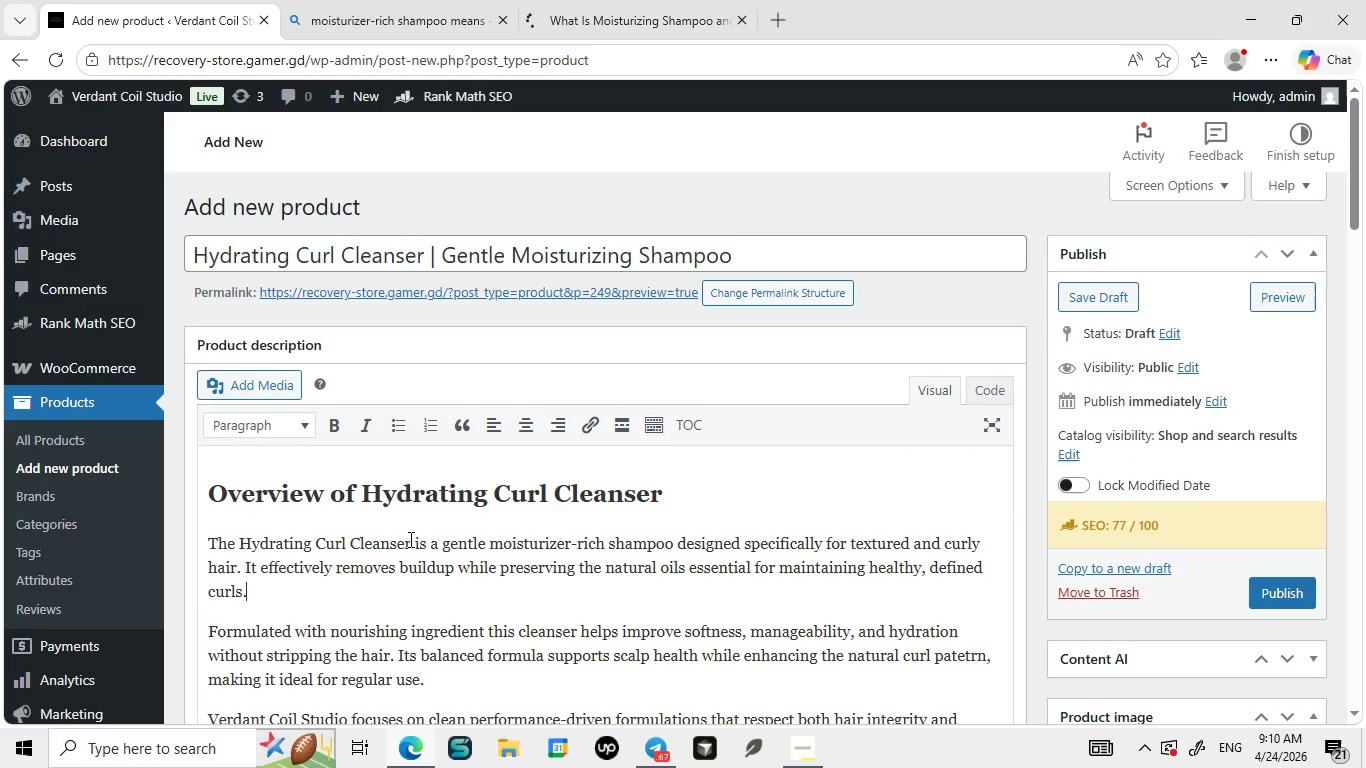 
left_click_drag(start_coordinate=[447, 543], to_coordinate=[675, 532])
 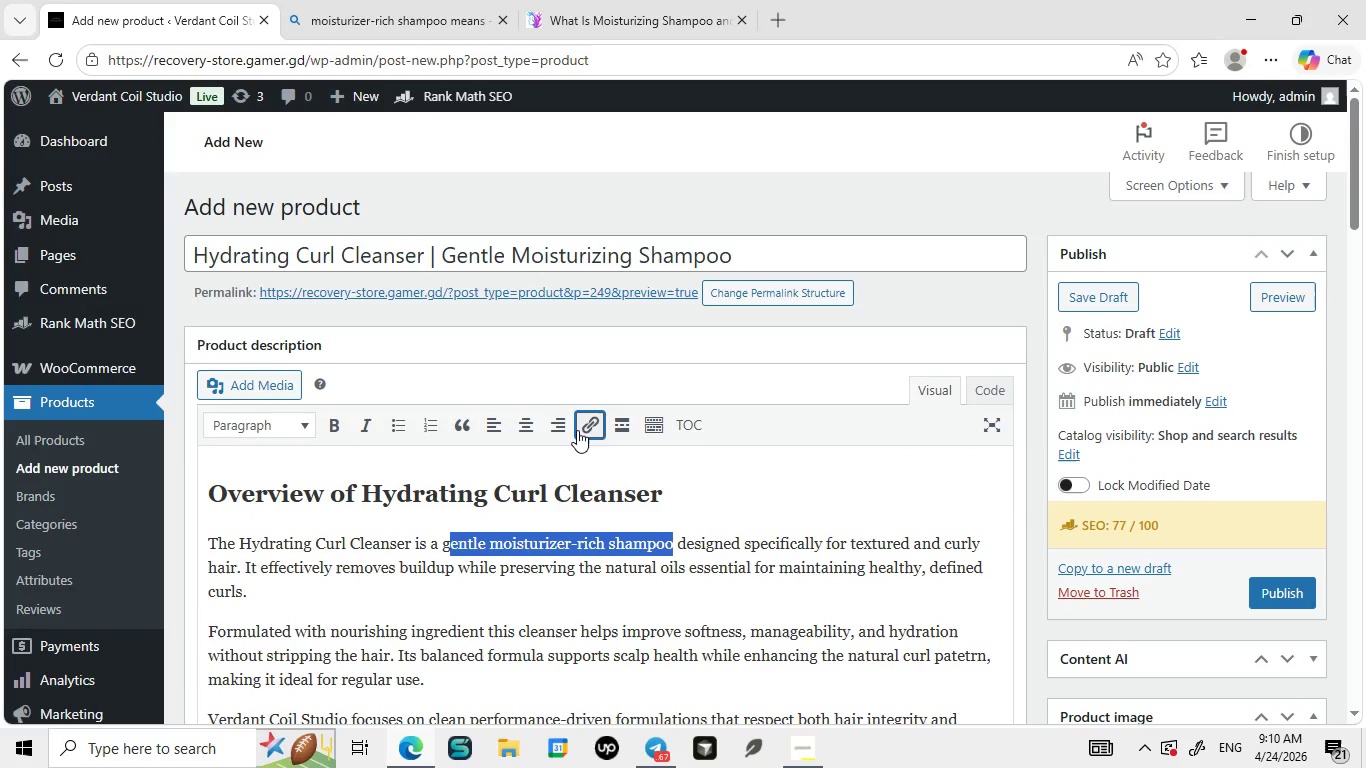 
left_click([577, 430])
 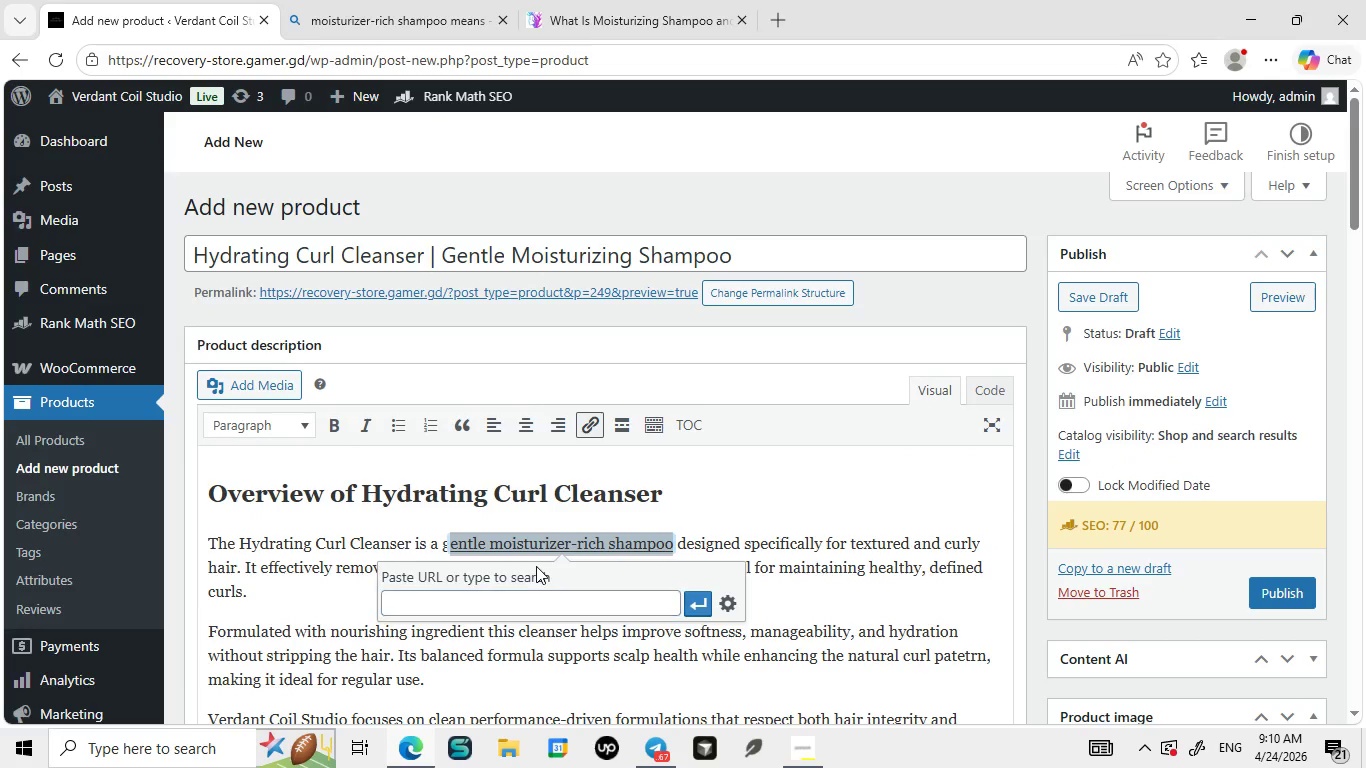 
left_click([536, 566])
 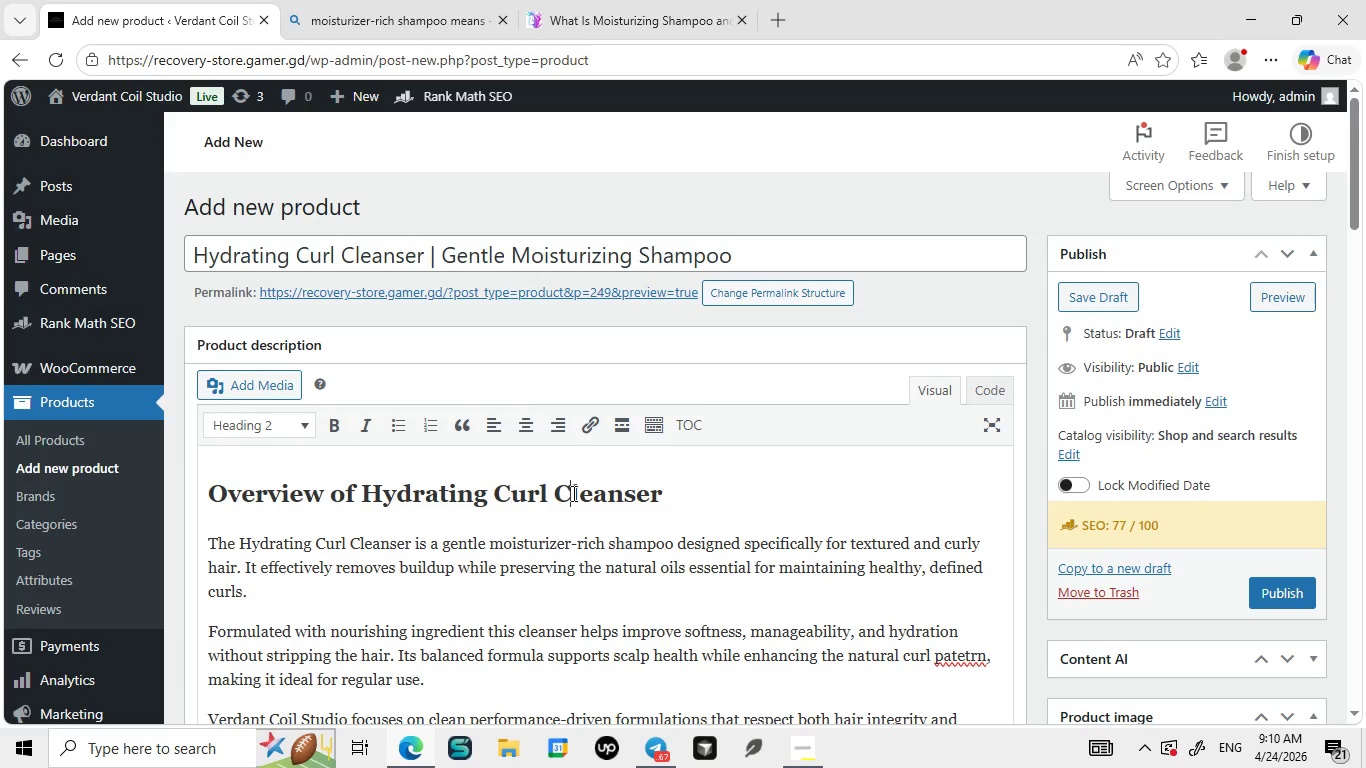 
left_click([572, 493])
 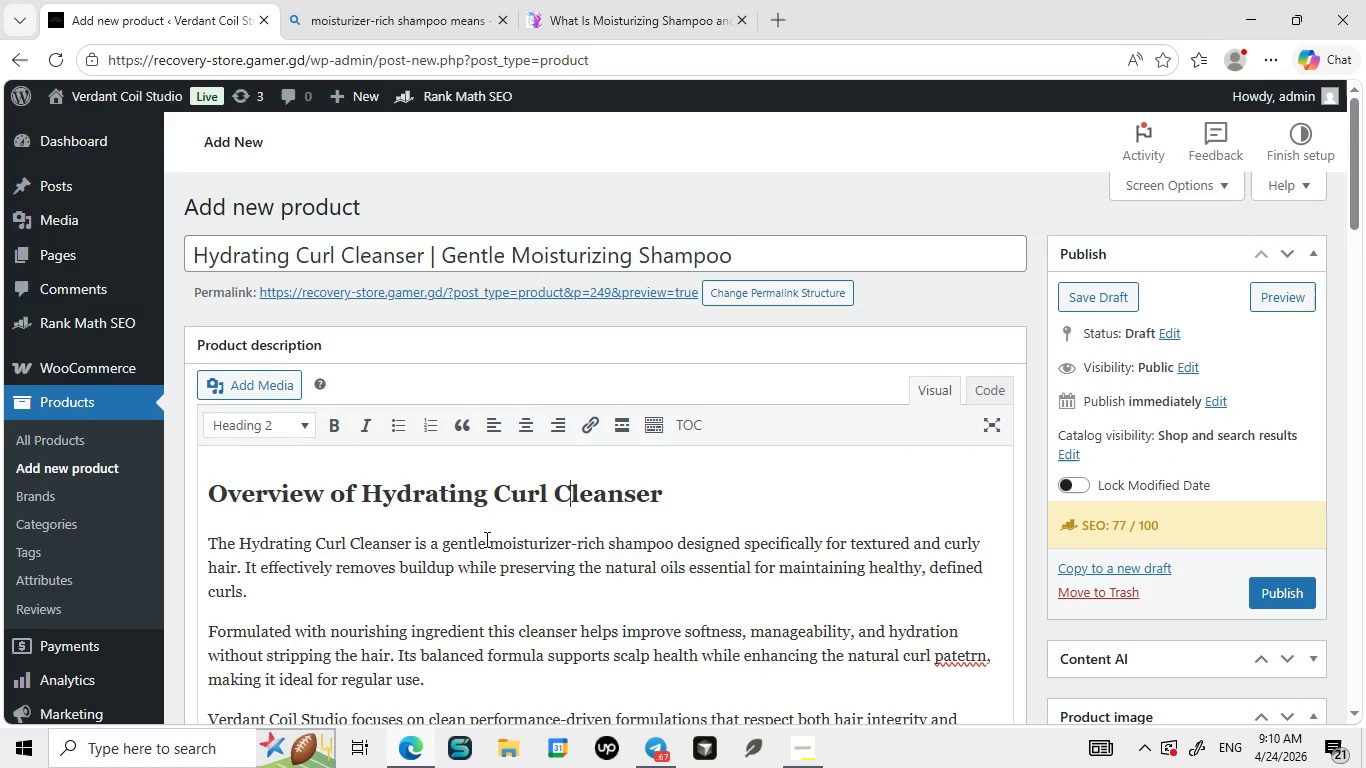 
left_click_drag(start_coordinate=[485, 540], to_coordinate=[667, 541])
 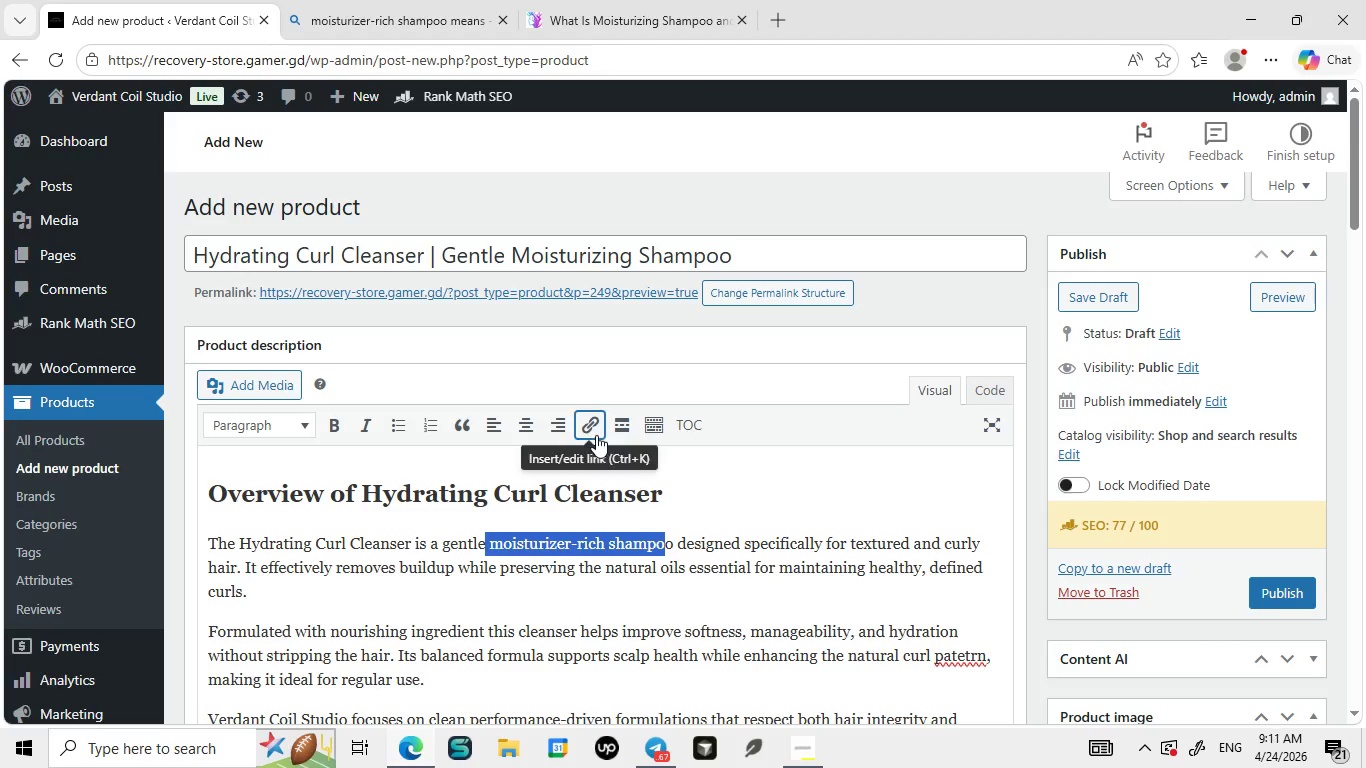 
left_click([596, 435])
 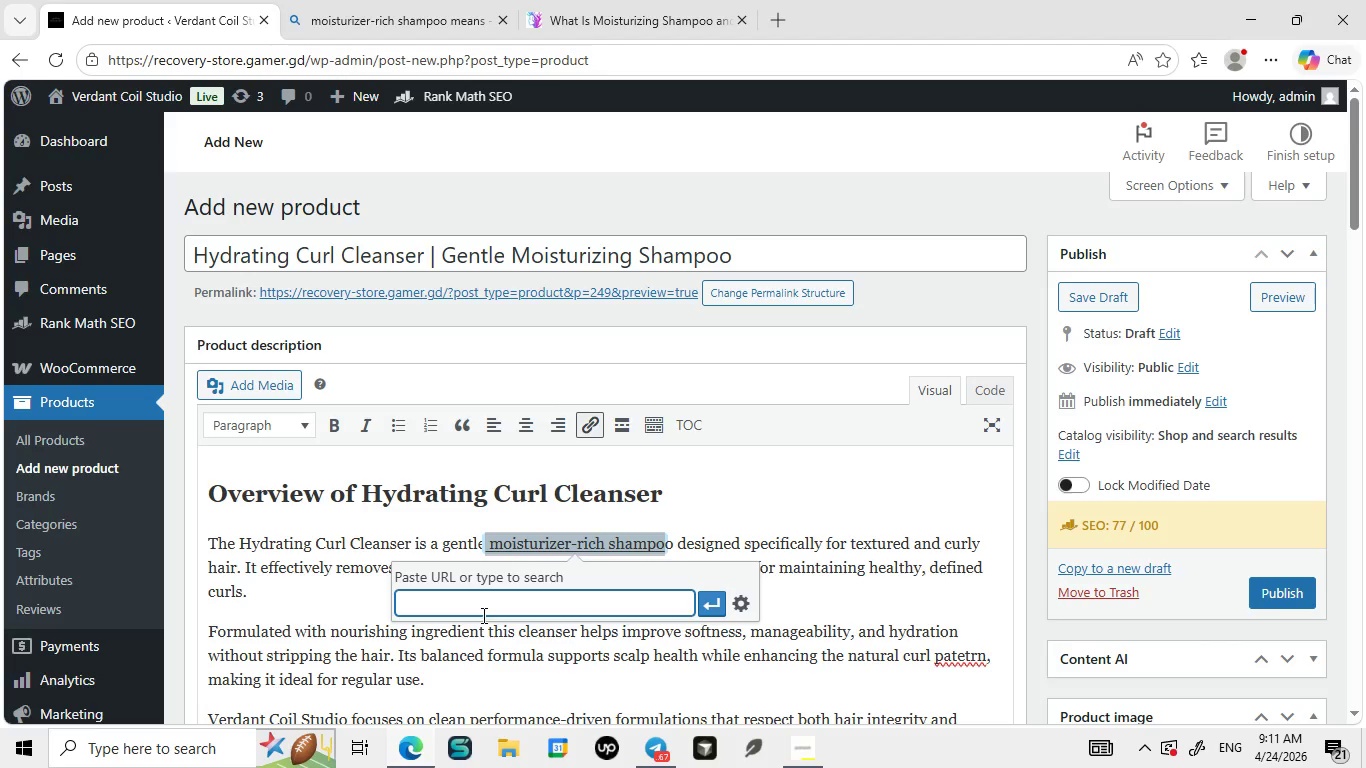 
key(Control+ControlLeft)
 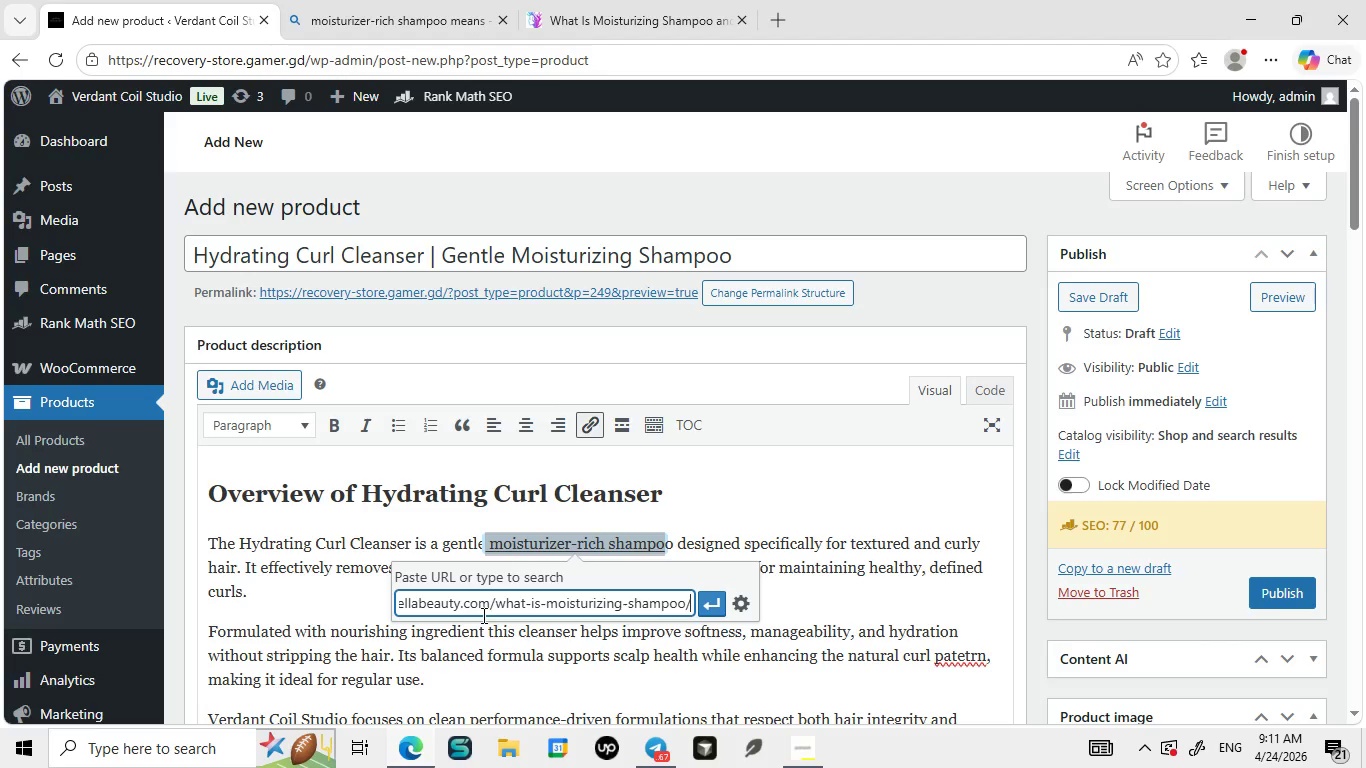 
key(Control+V)
 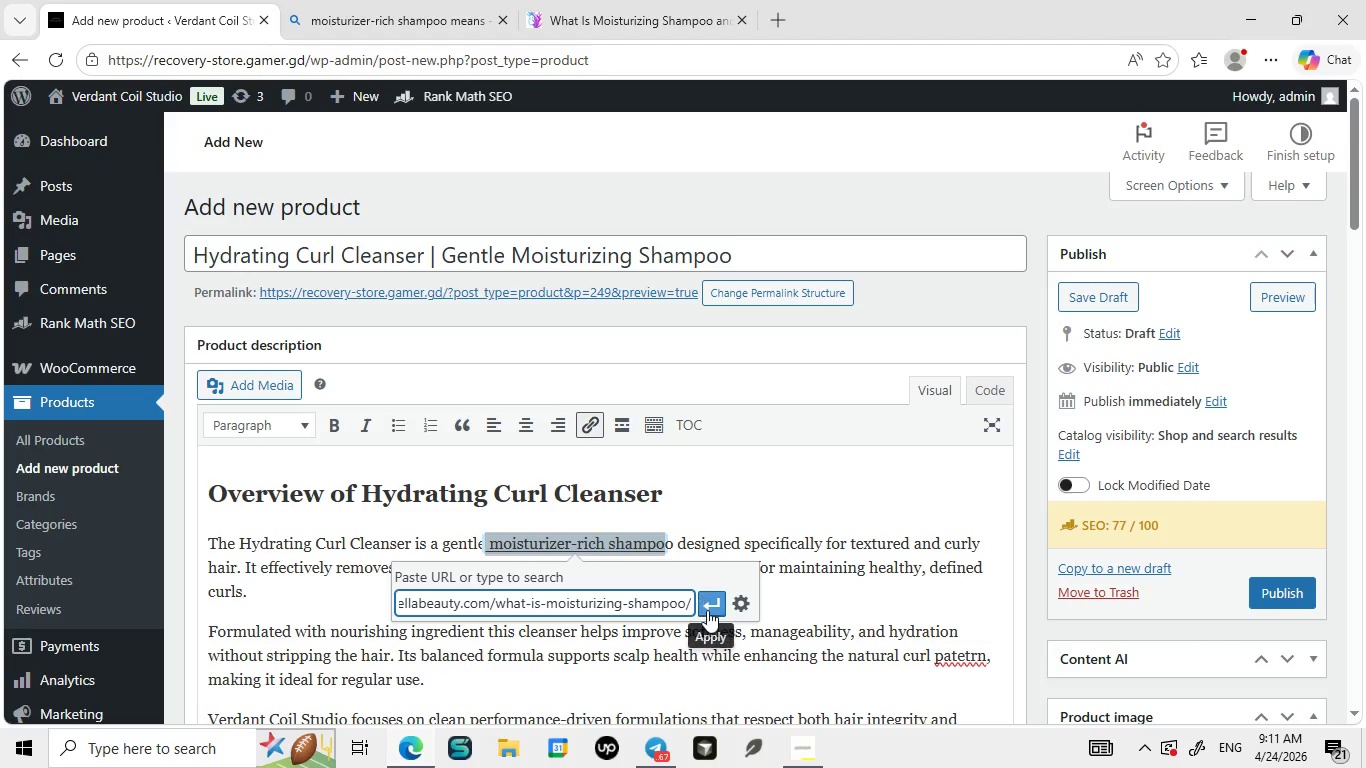 
left_click([709, 610])
 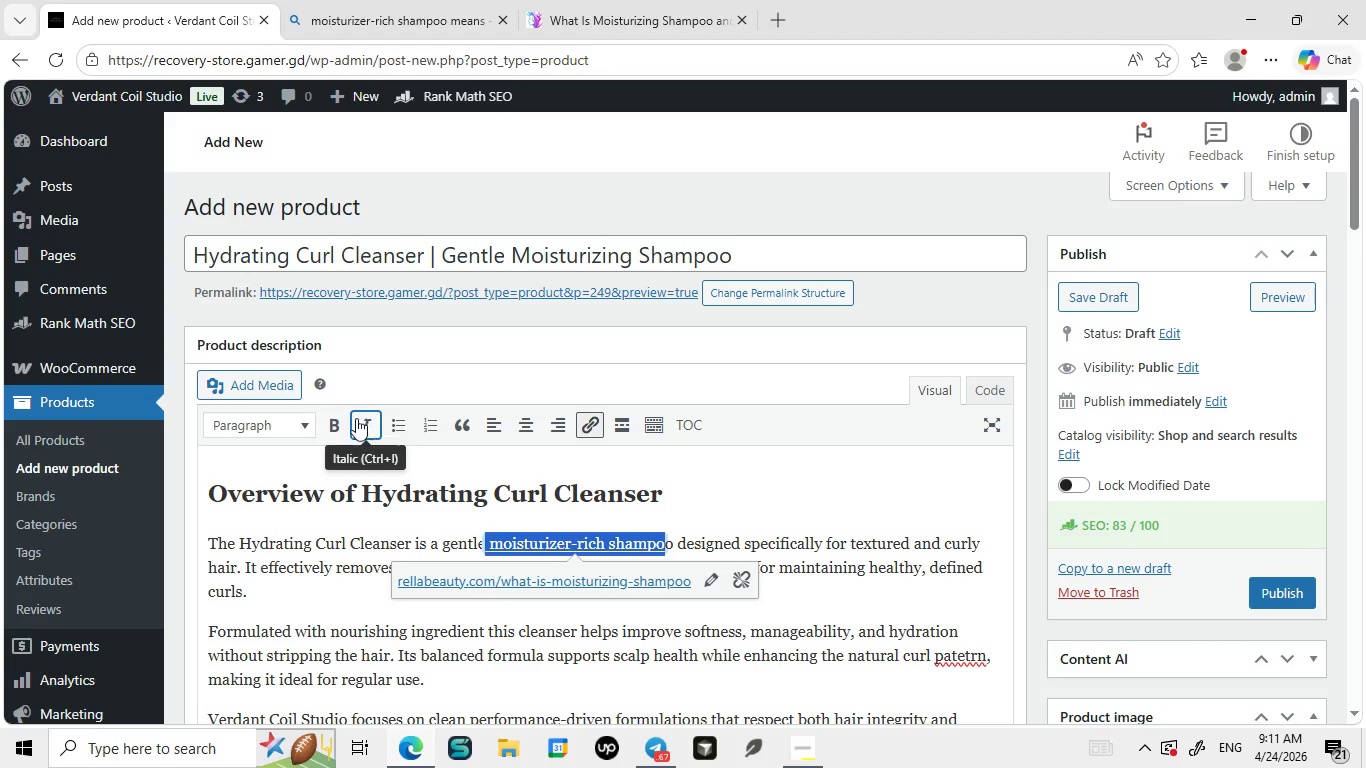 
left_click([340, 419])
 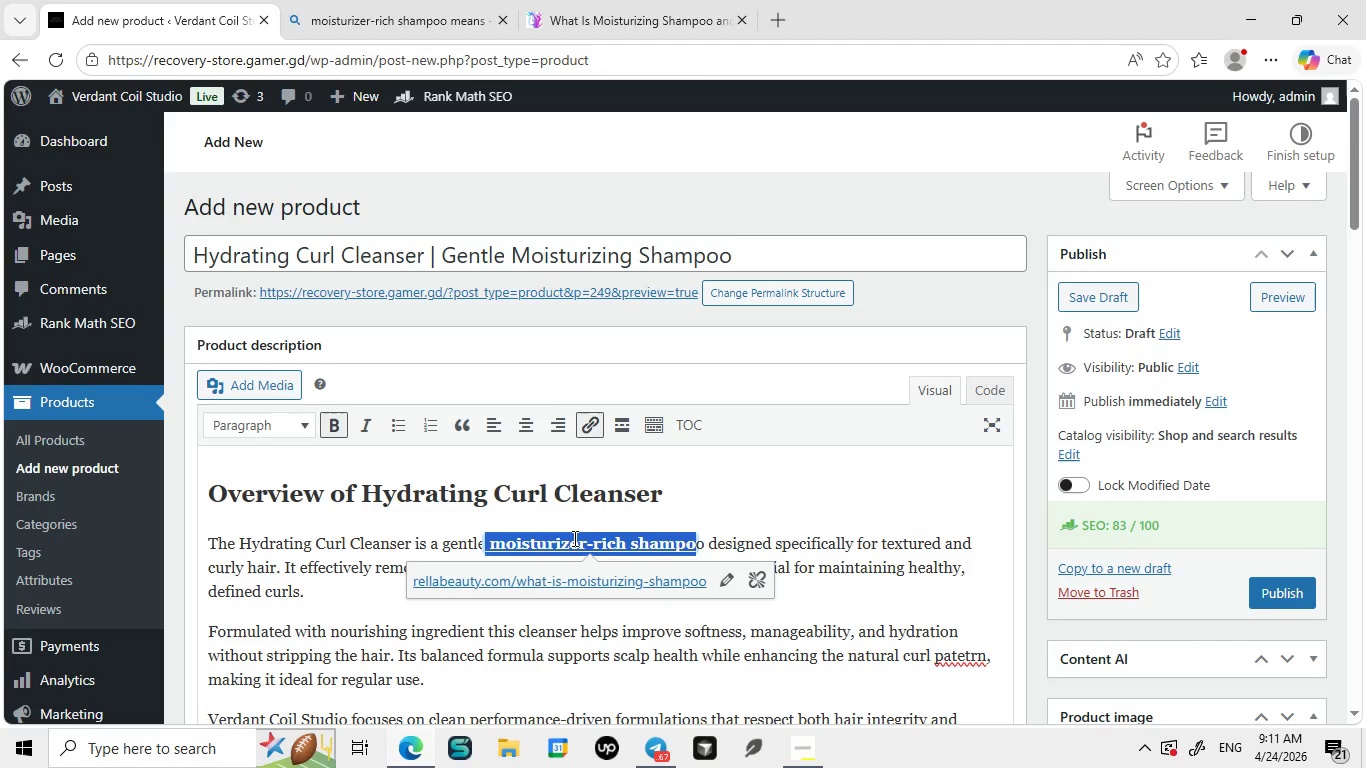 
left_click([573, 538])
 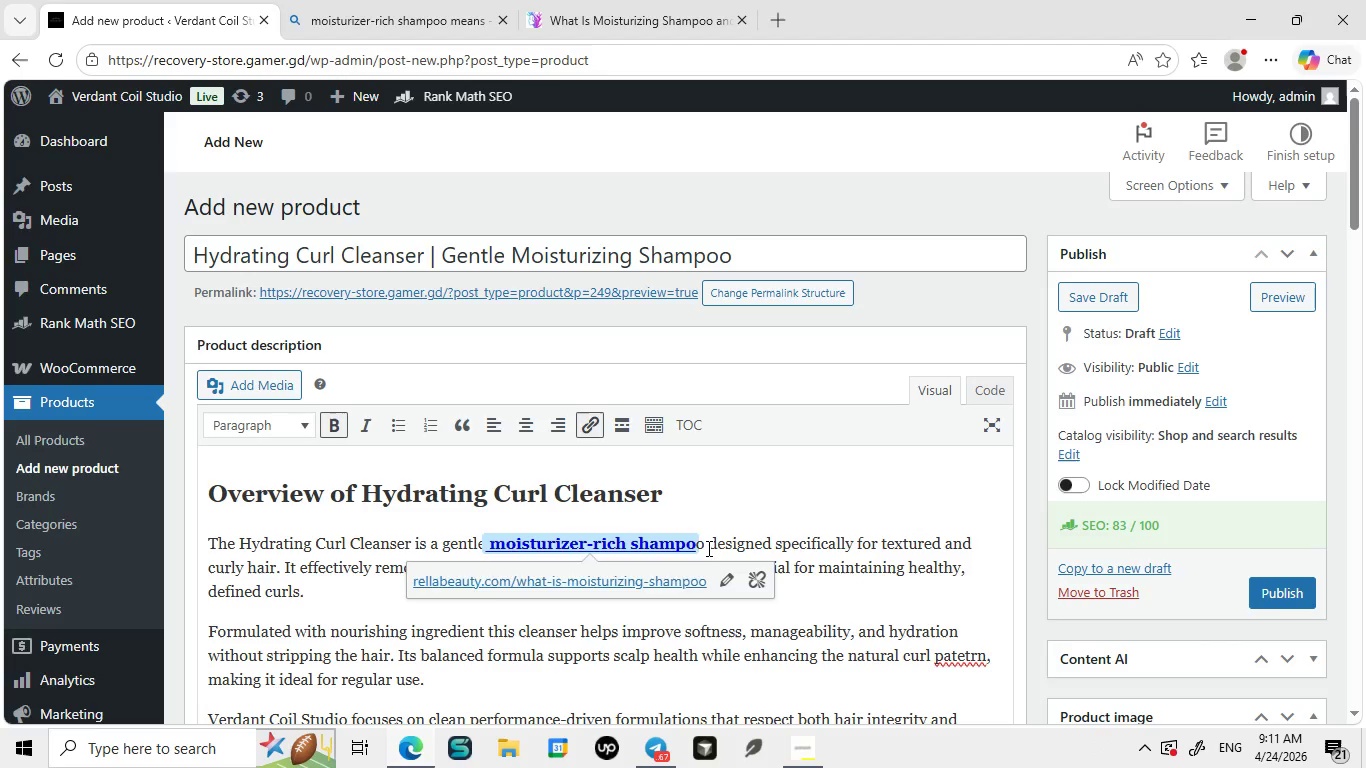 
left_click_drag(start_coordinate=[707, 548], to_coordinate=[695, 548])
 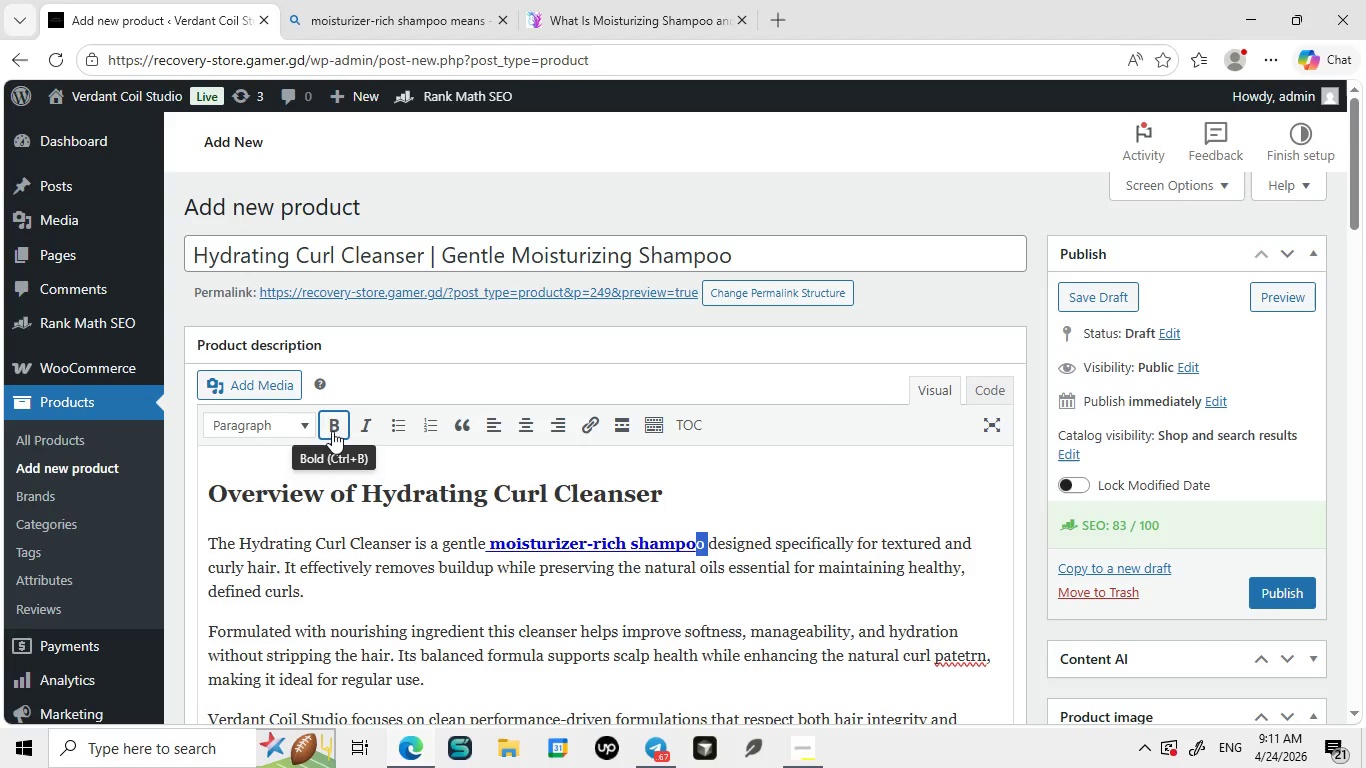 
left_click([332, 431])
 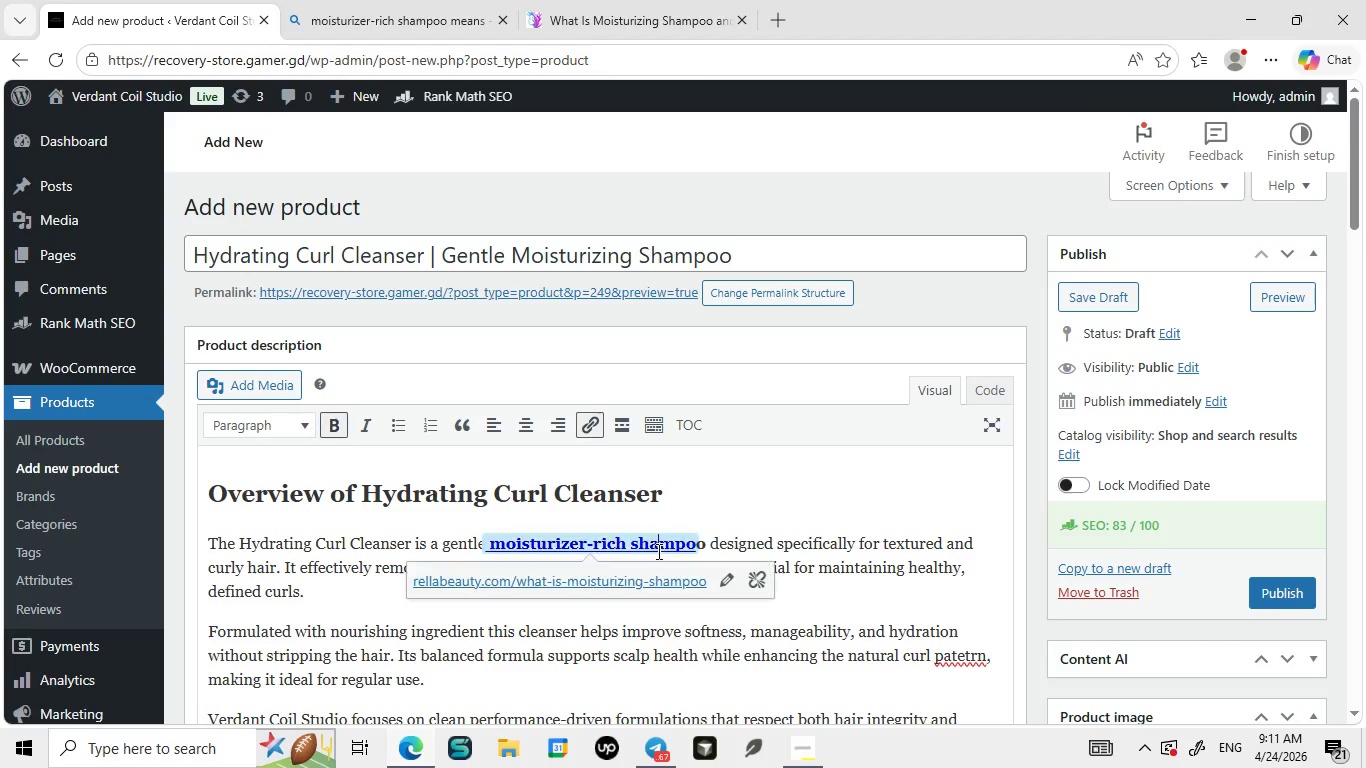 
left_click([657, 551])
 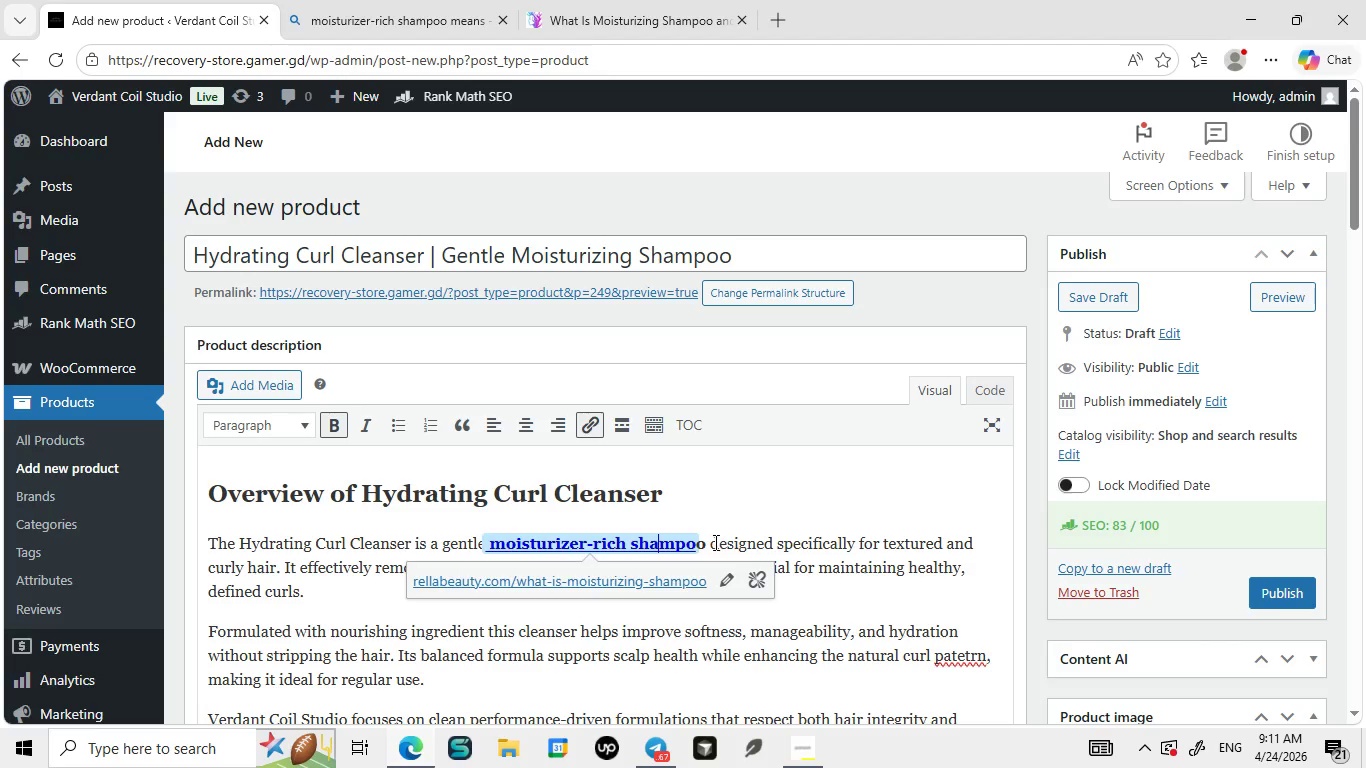 
left_click([708, 542])
 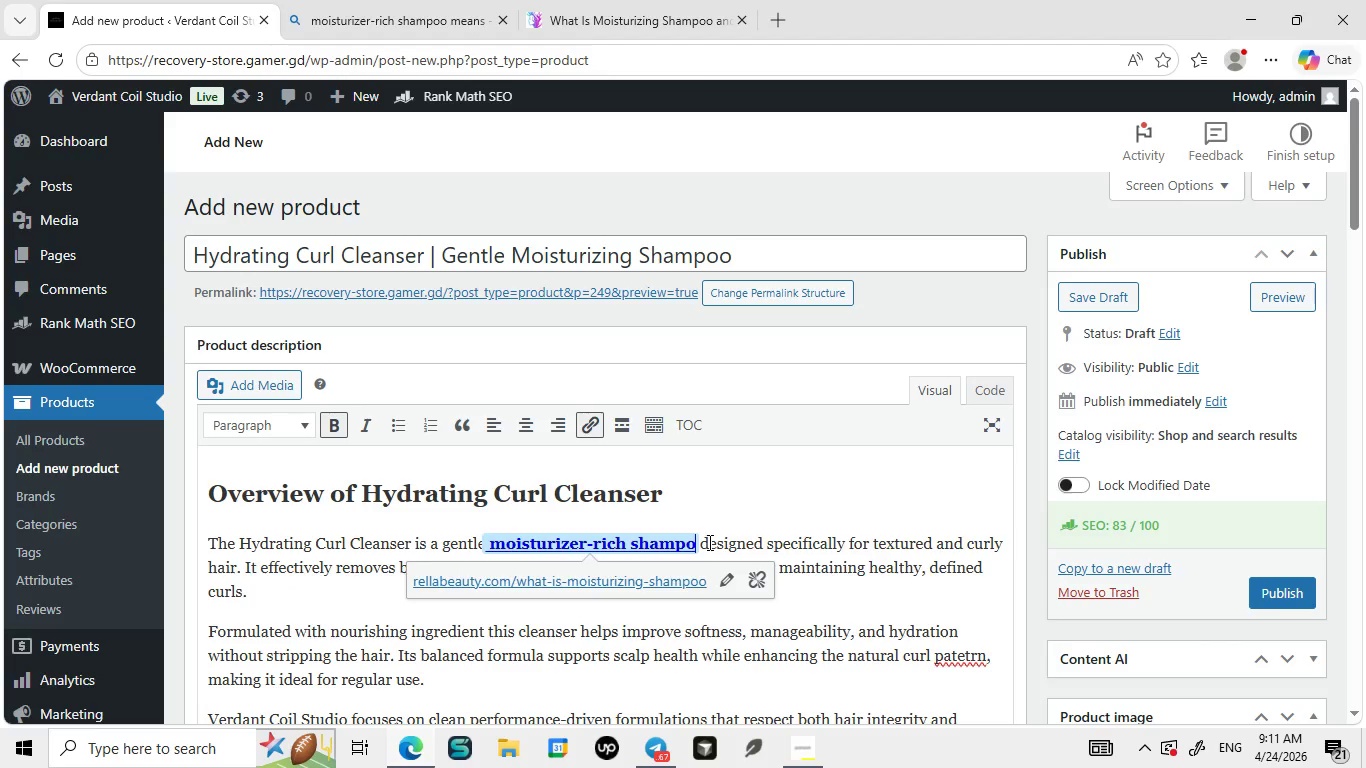 
key(Backspace)
key(Backspace)
type(oo)
 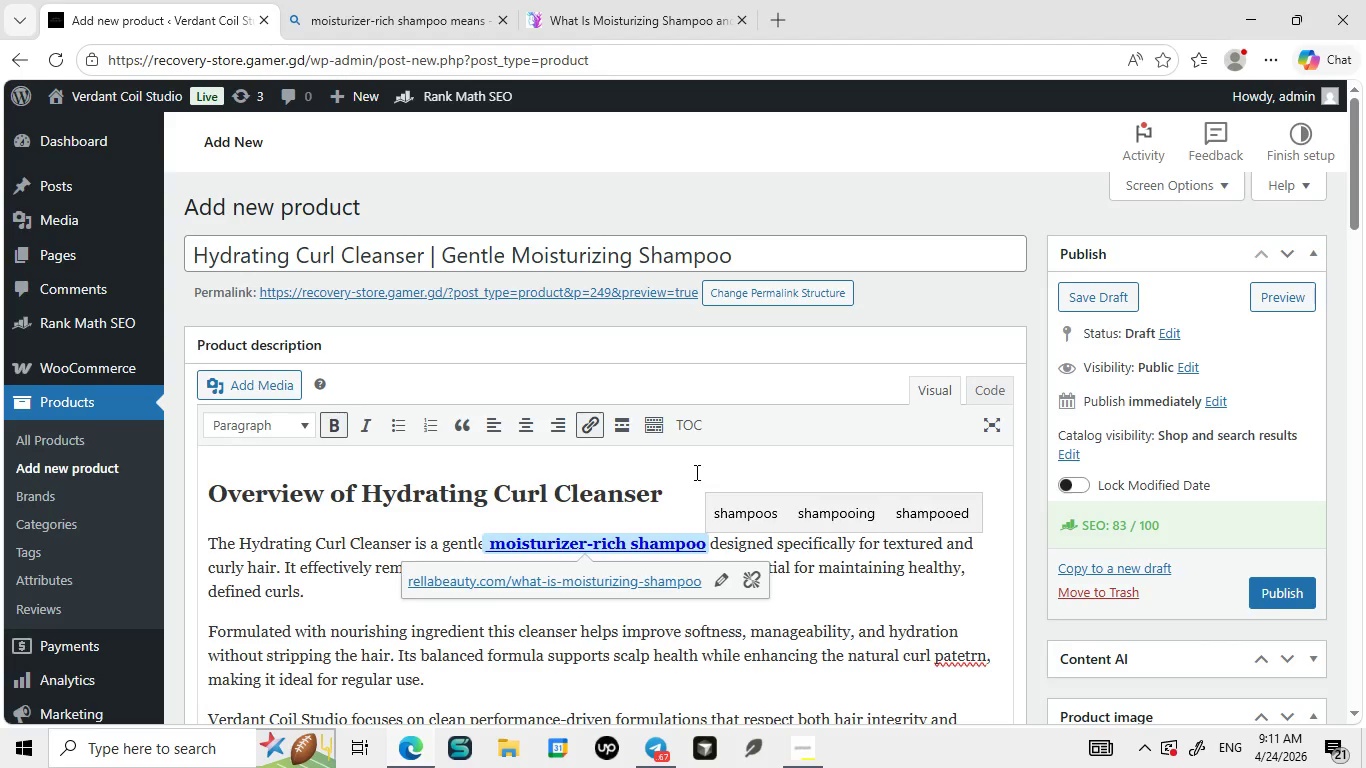 
left_click([695, 472])
 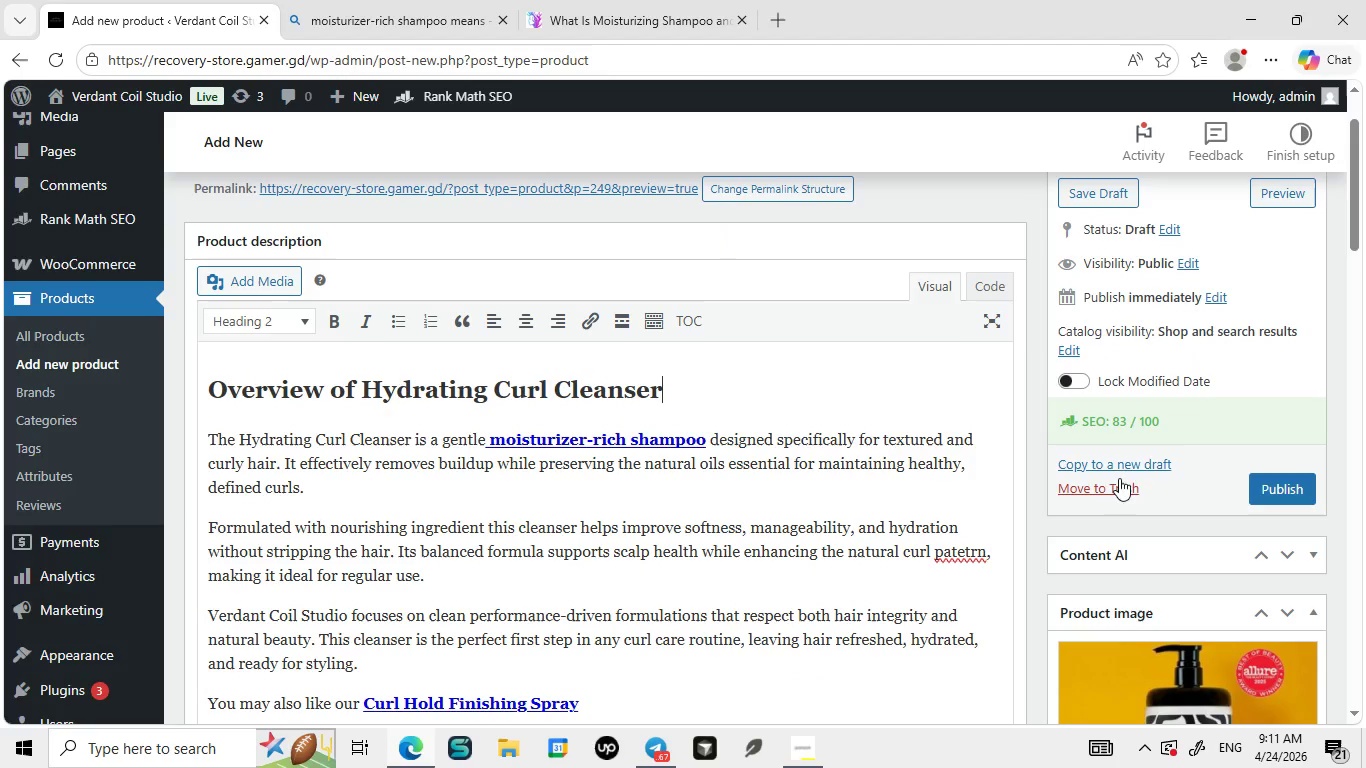 
left_click([1261, 492])
 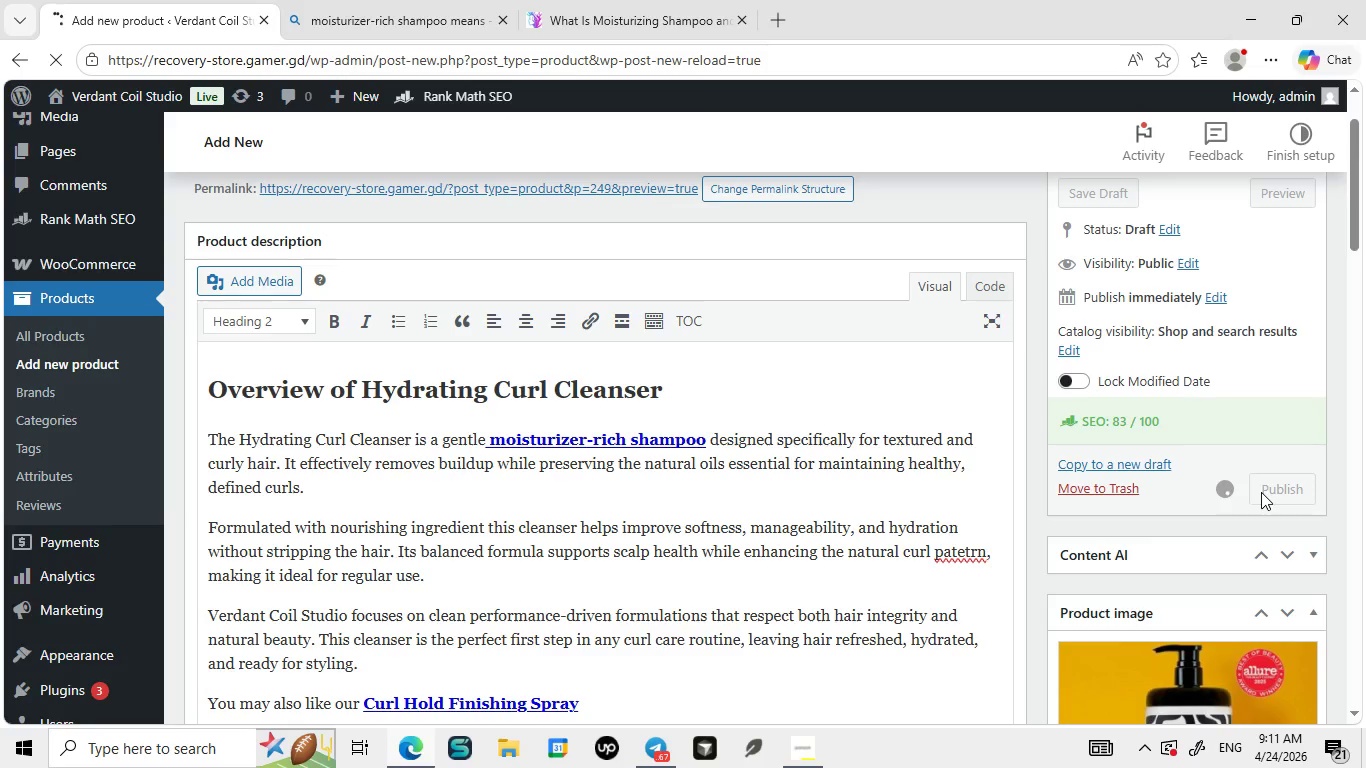 
wait(11.2)
 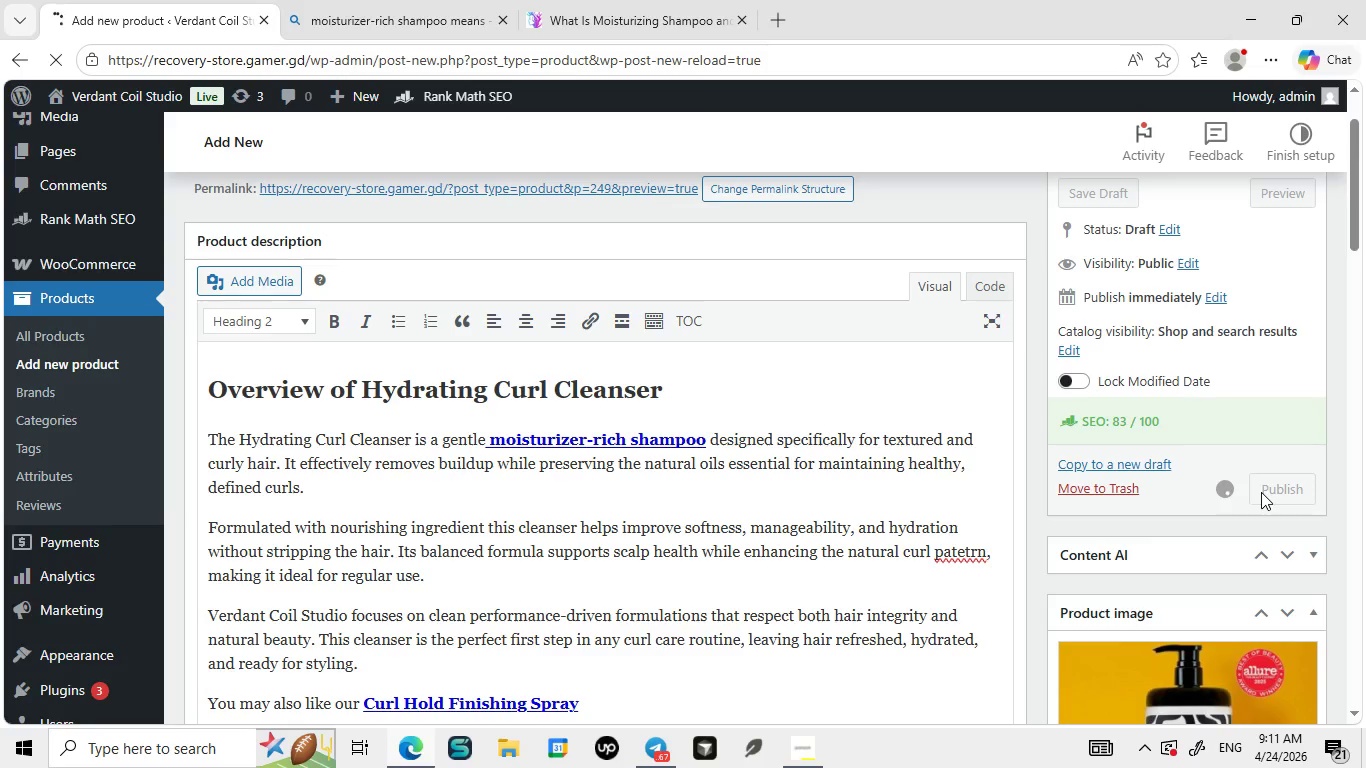 
left_click([799, 660])